 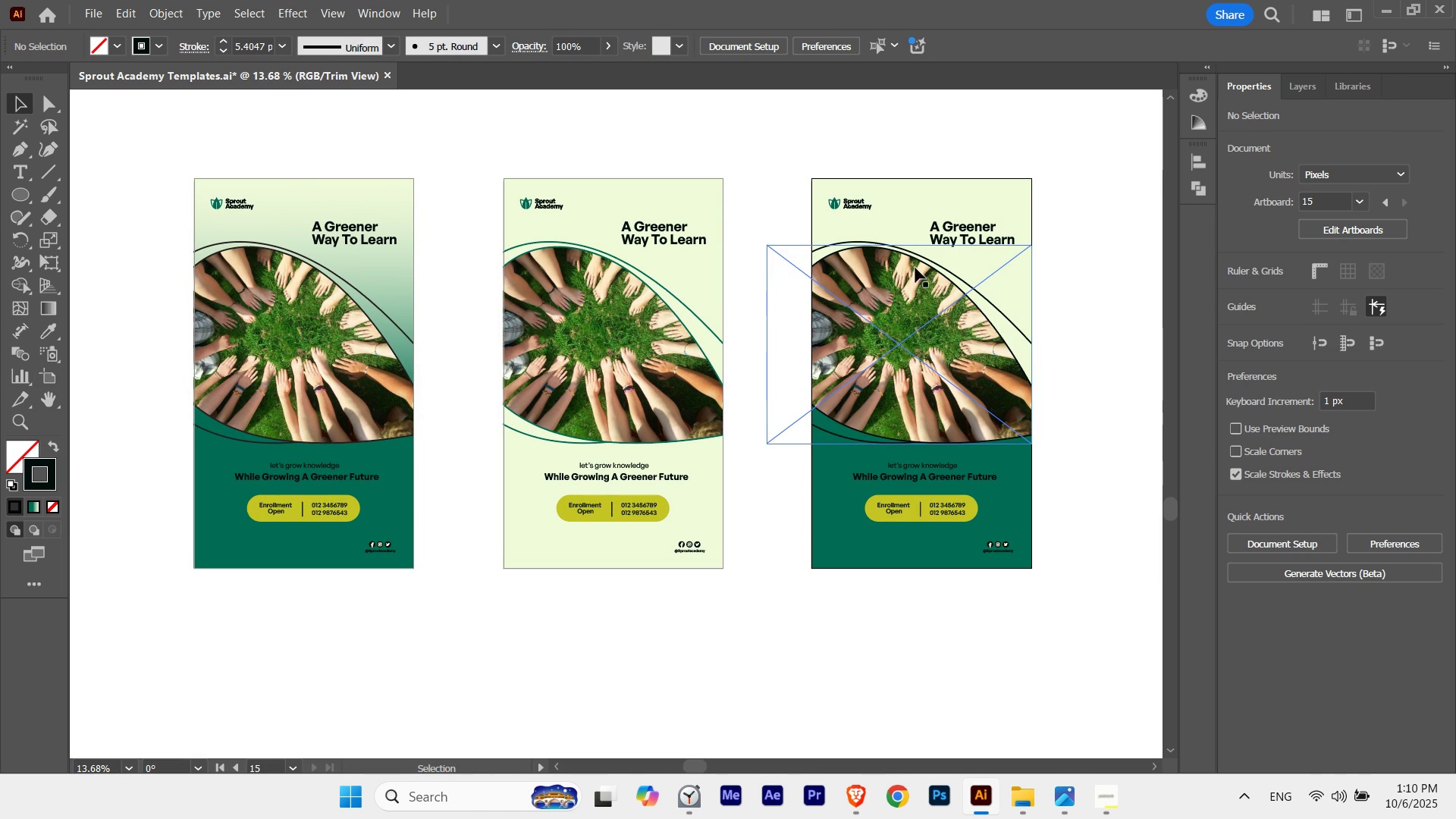 
left_click([912, 149])
 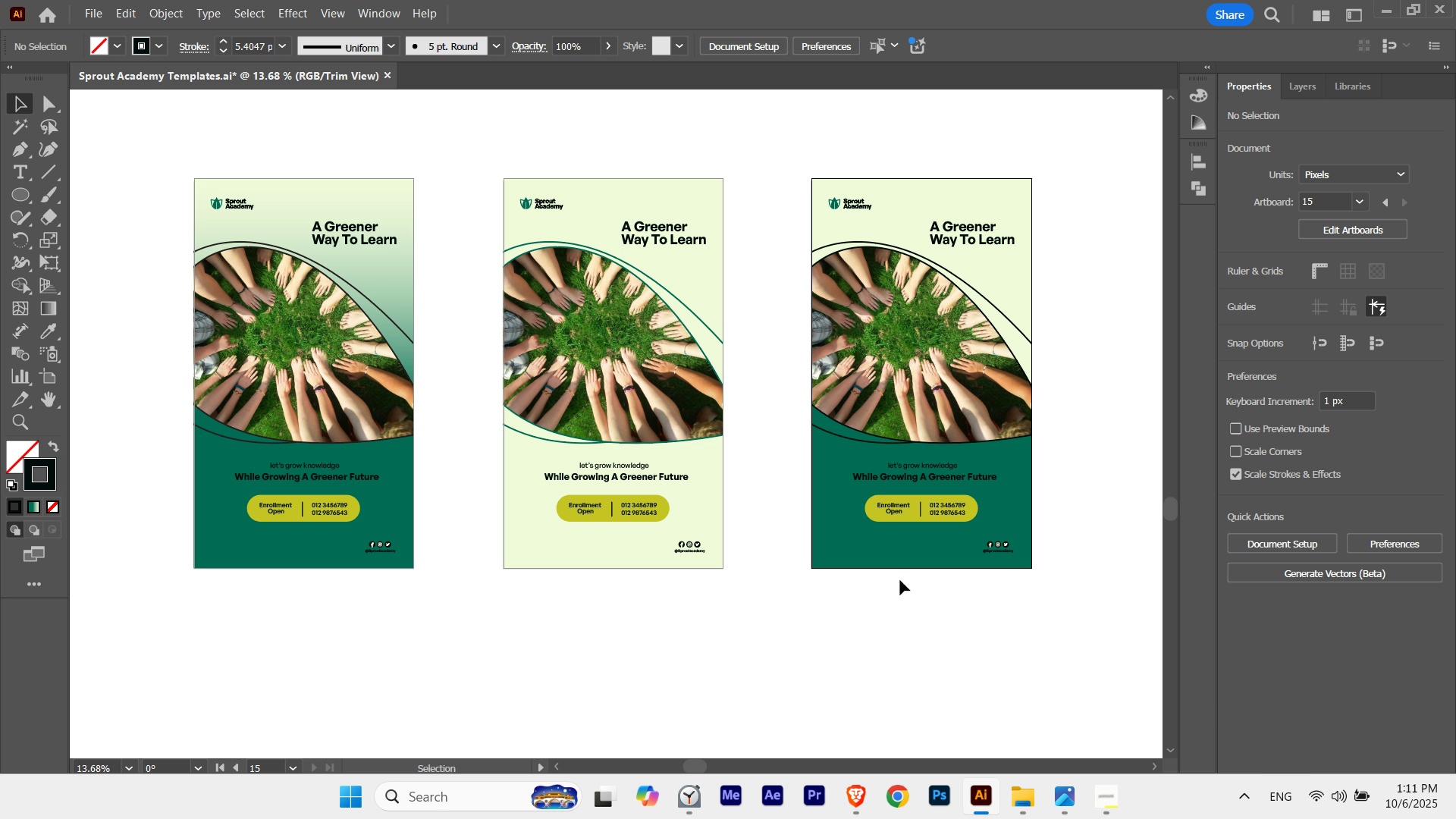 
left_click([880, 645])
 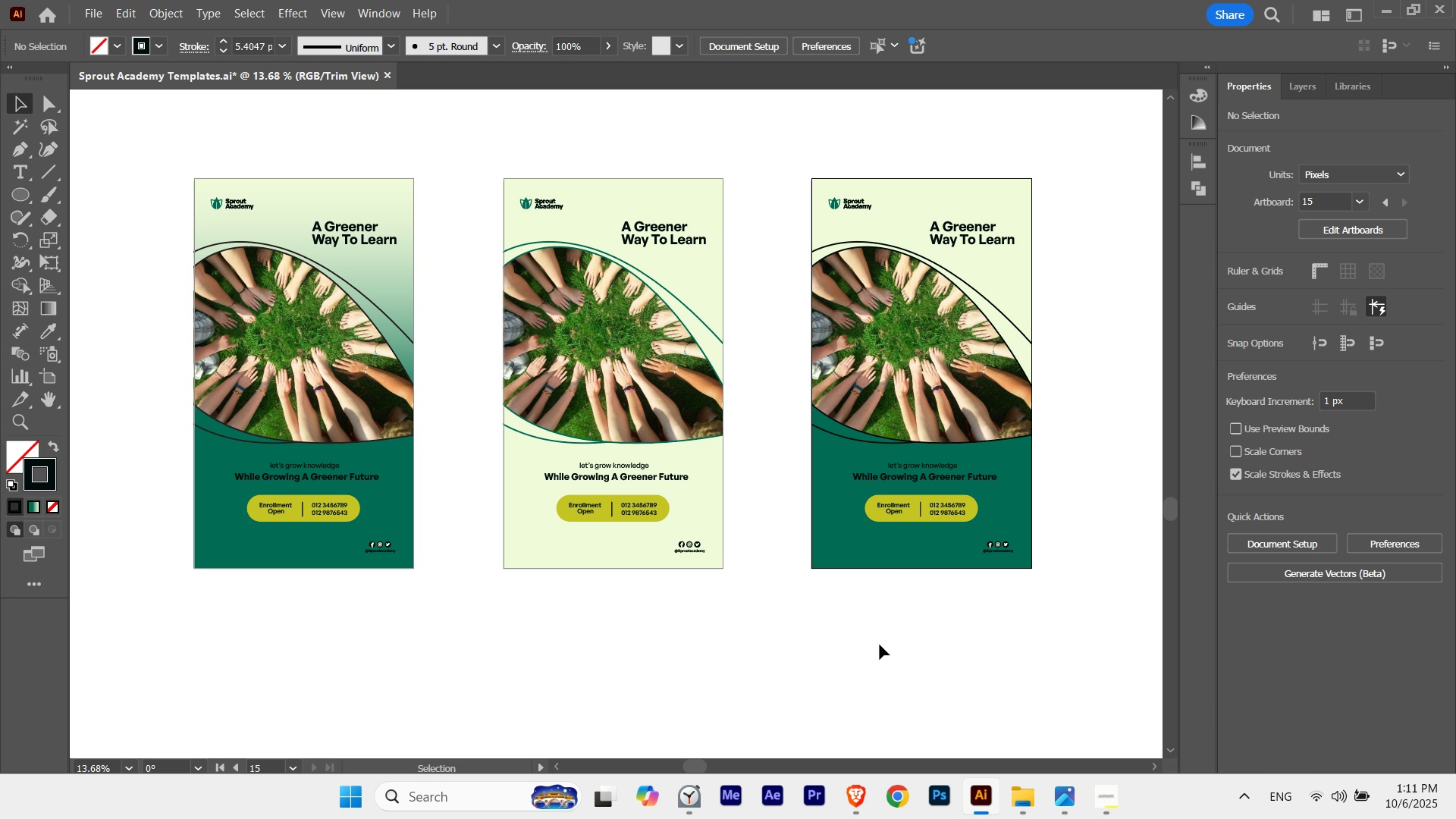 
wait(38.25)
 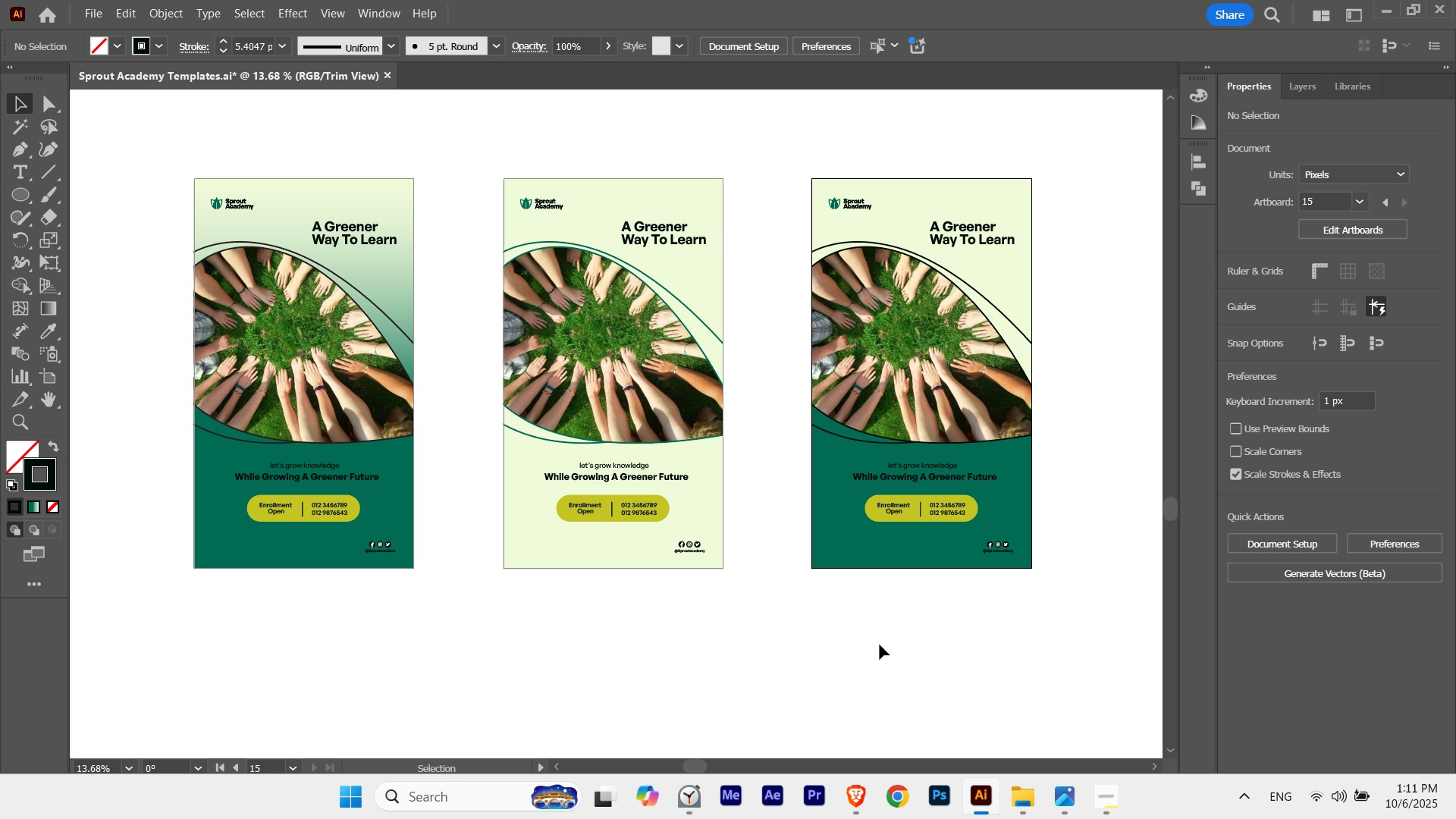 
left_click([880, 645])